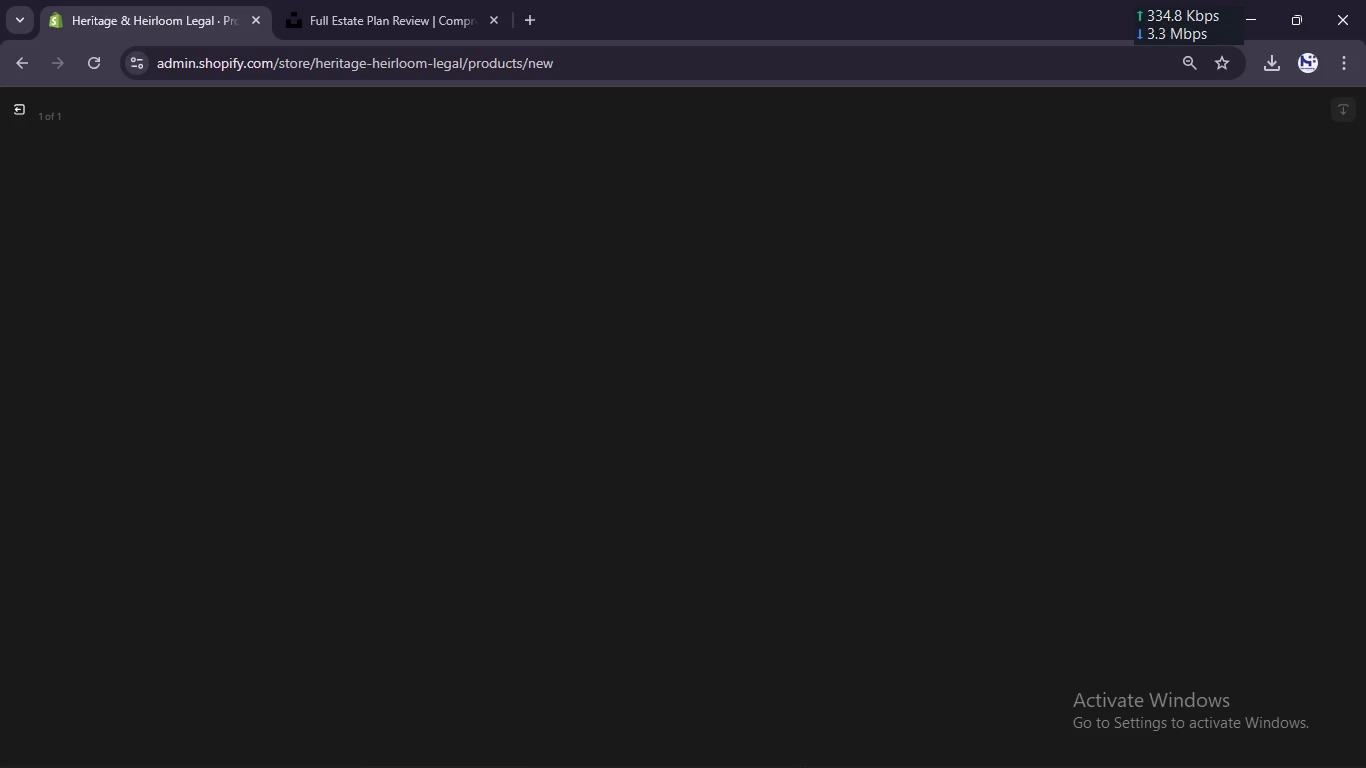 
left_click([895, 745])